 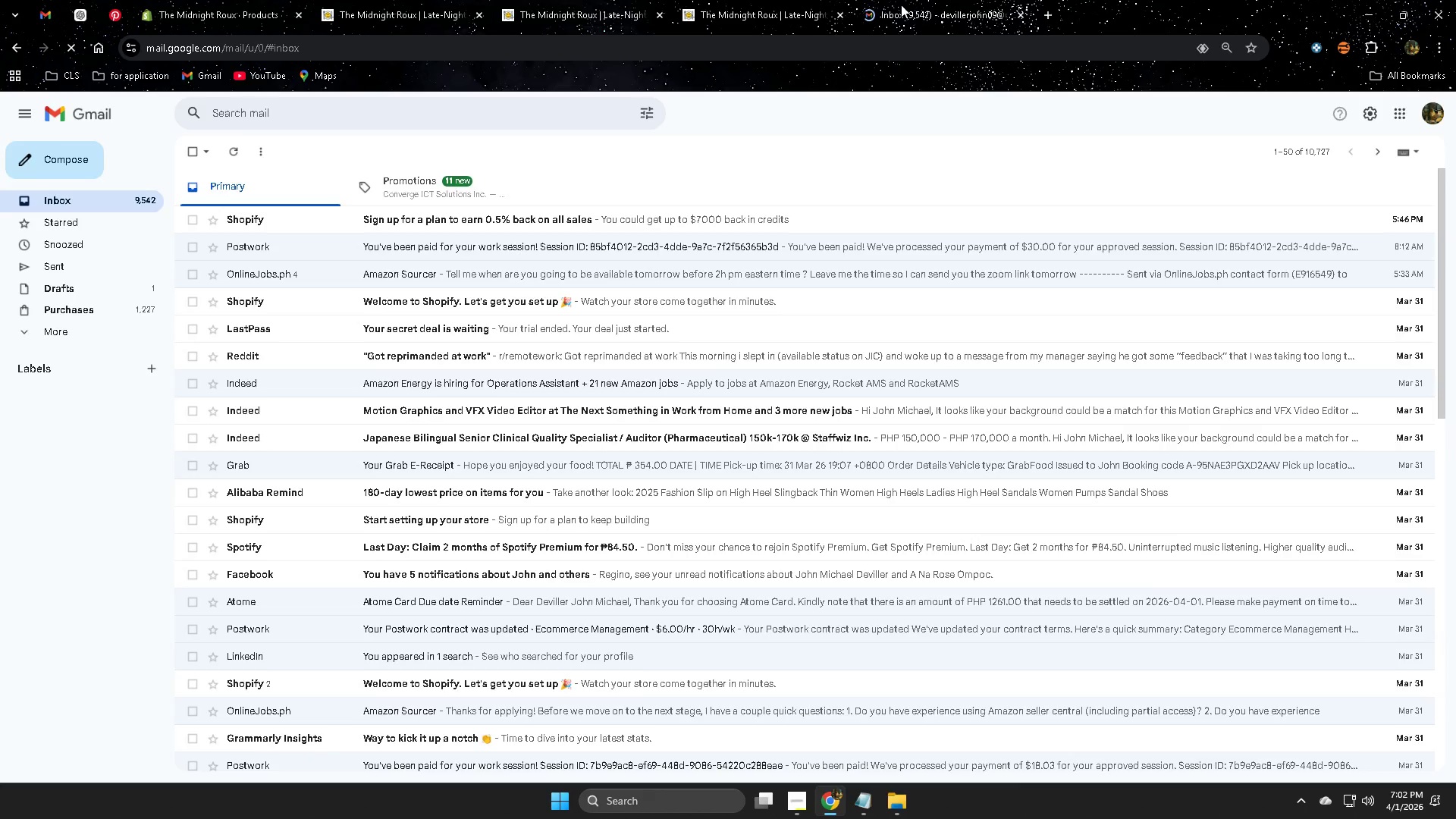 
key(Control+W)
 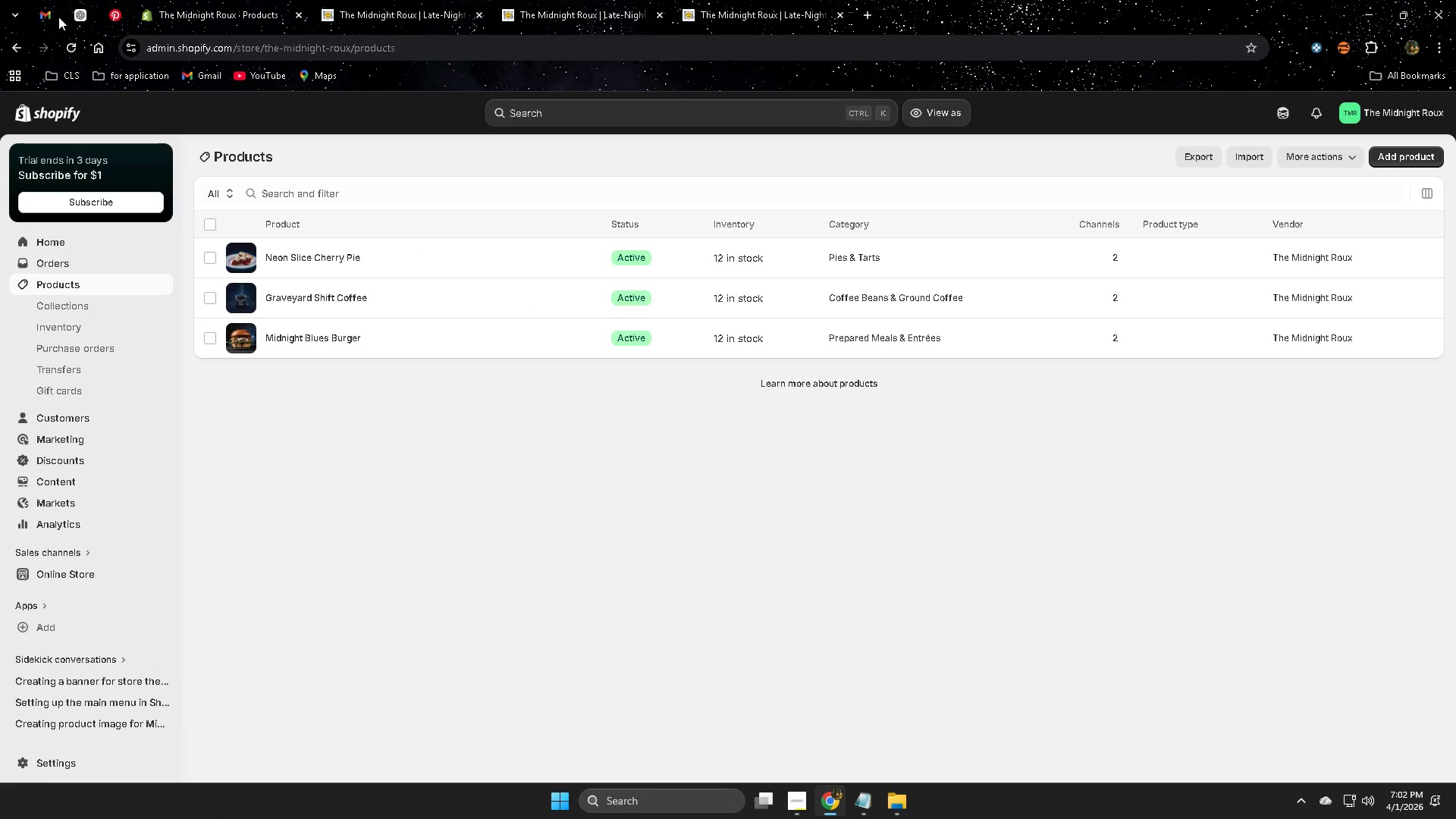 
left_click([50, 17])
 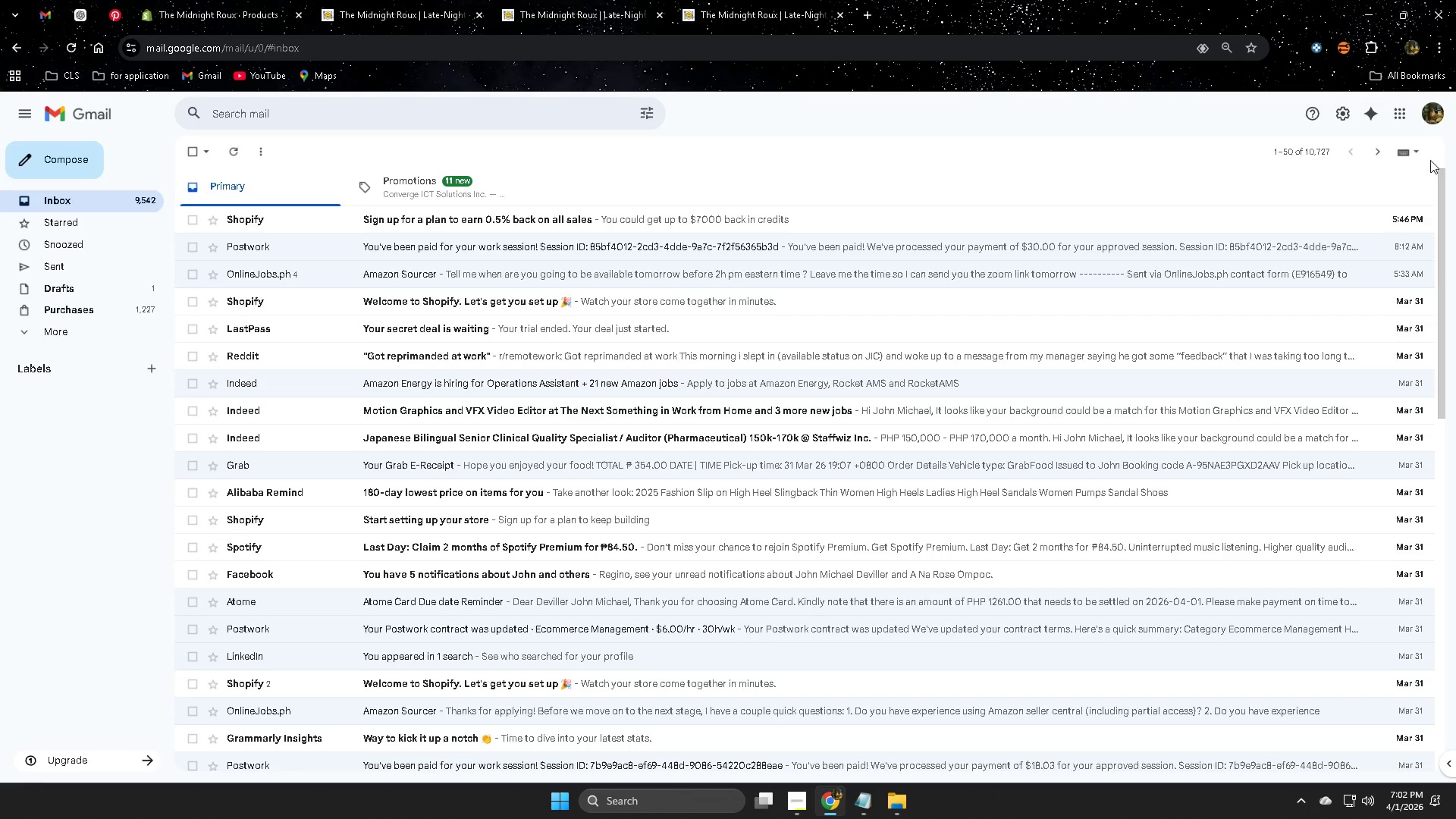 
left_click([1426, 123])
 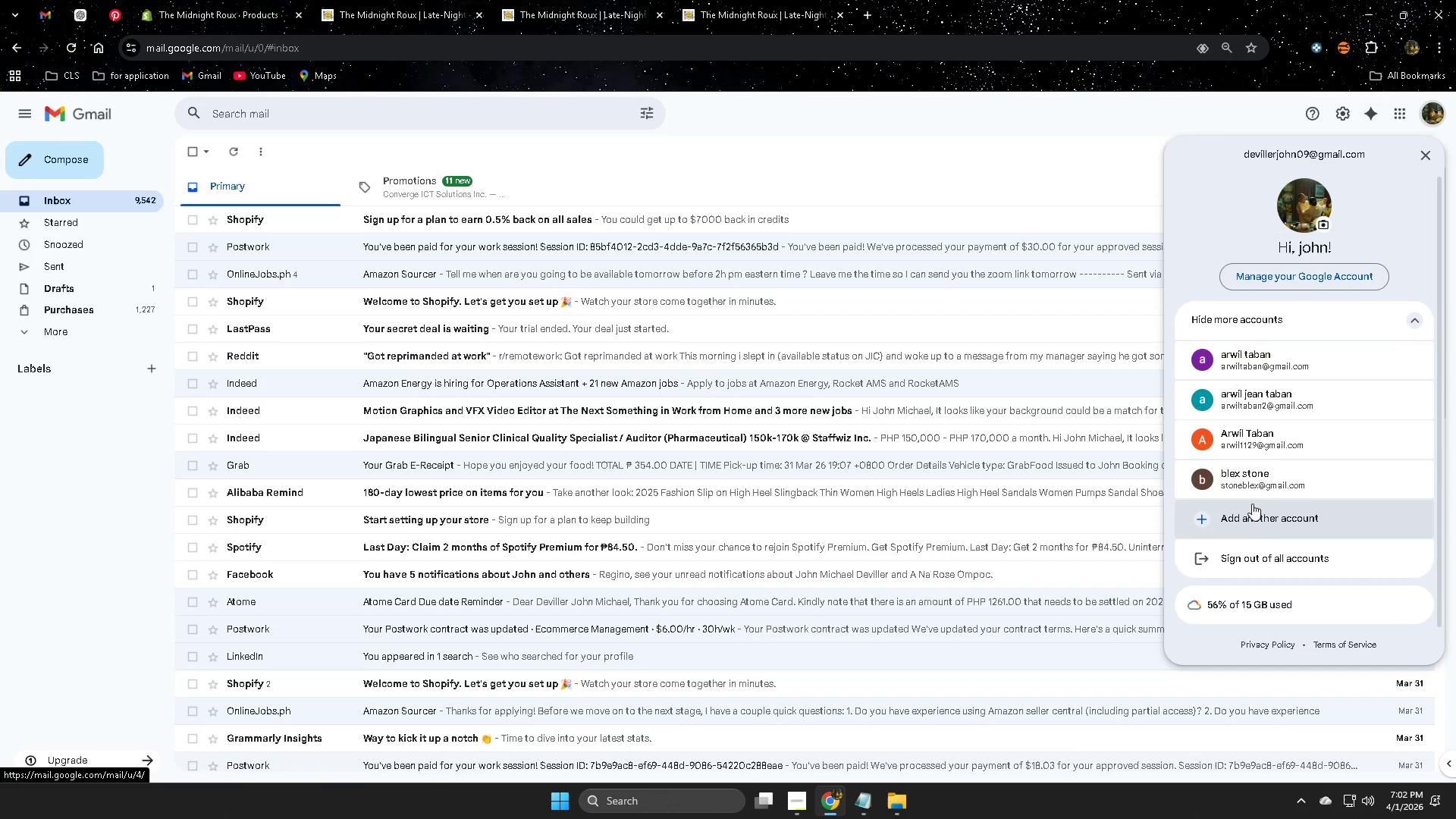 
left_click([1257, 485])
 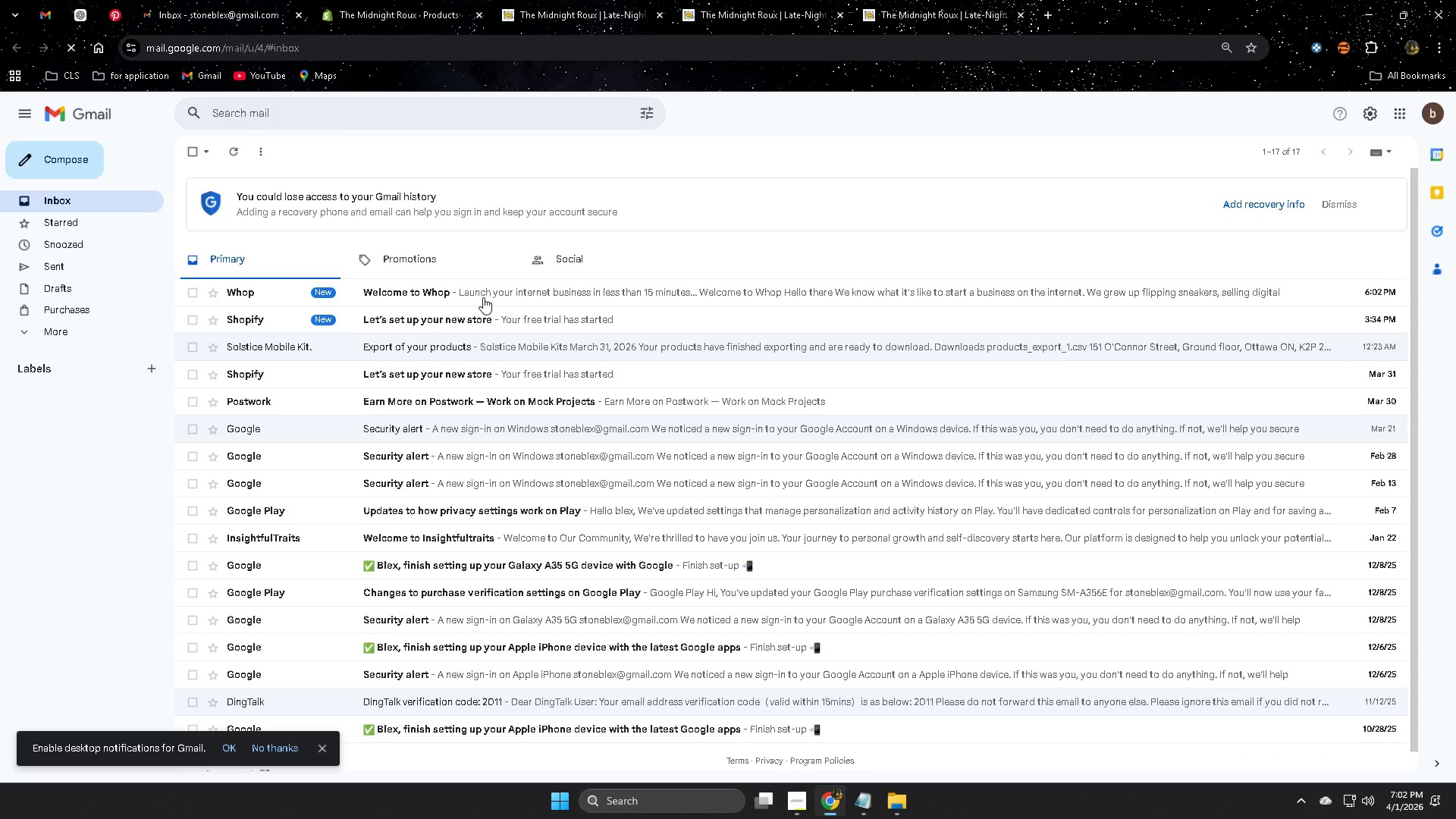 
left_click([483, 297])
 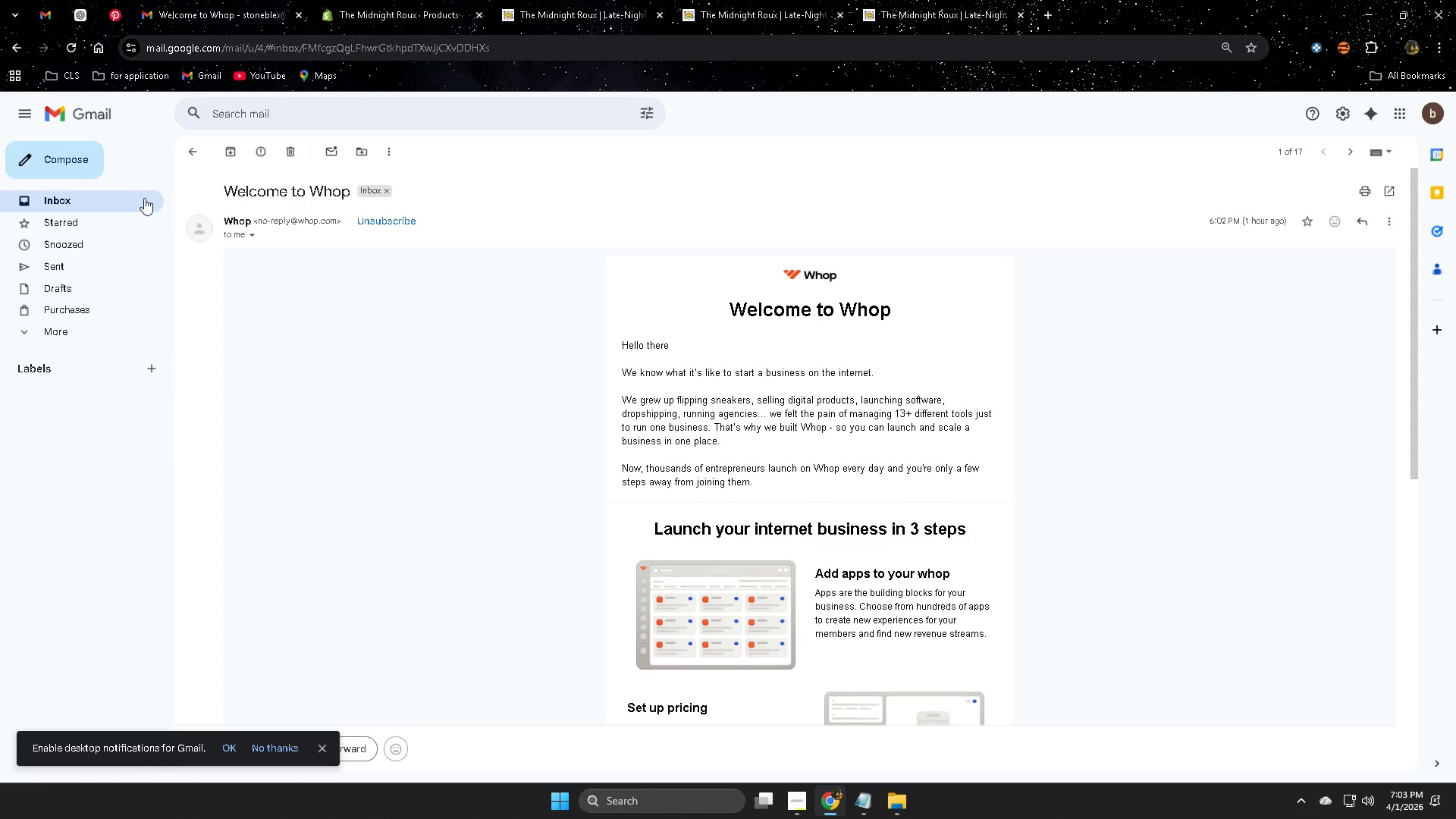 
left_click([192, 152])
 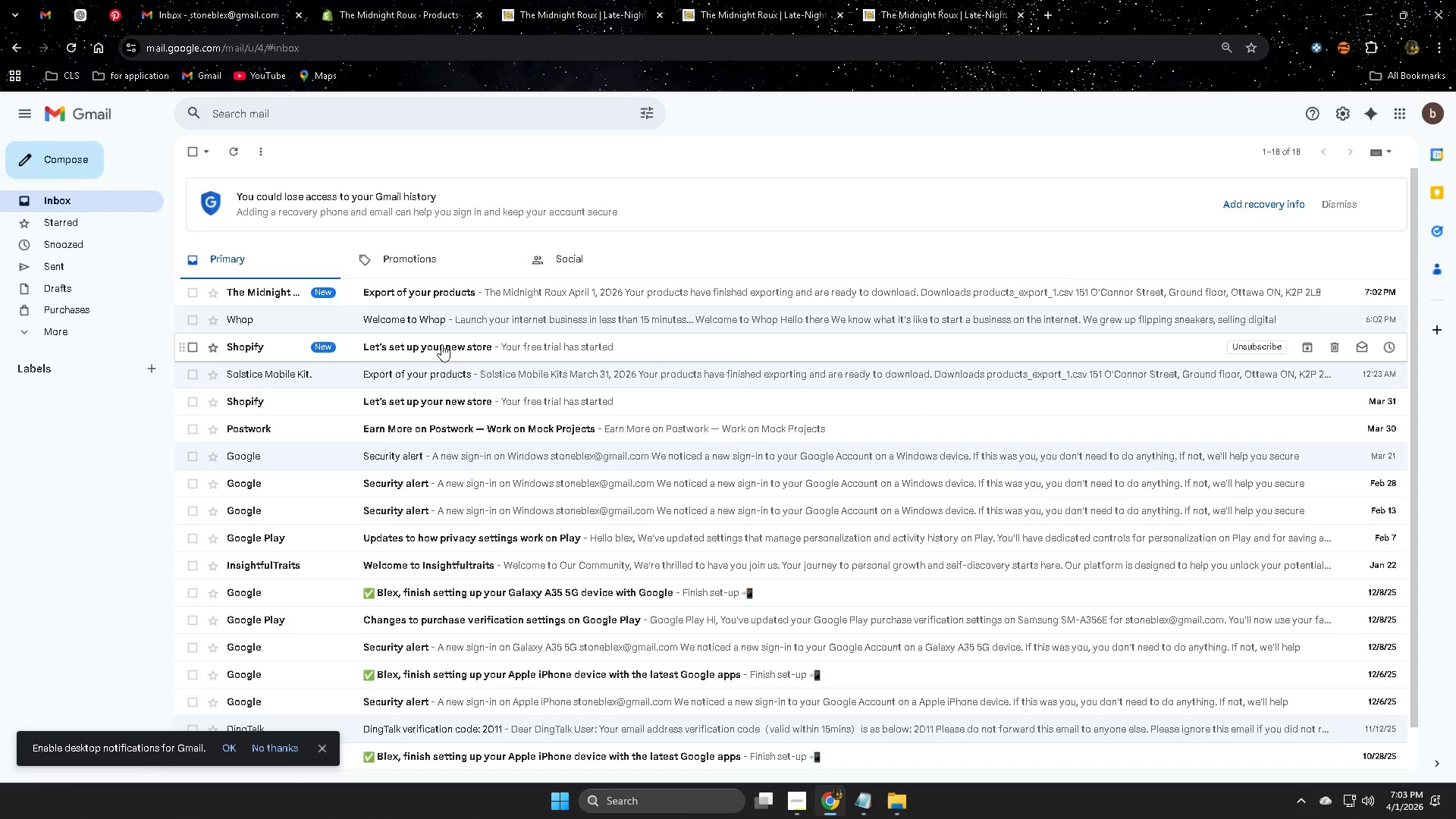 
left_click([450, 343])
 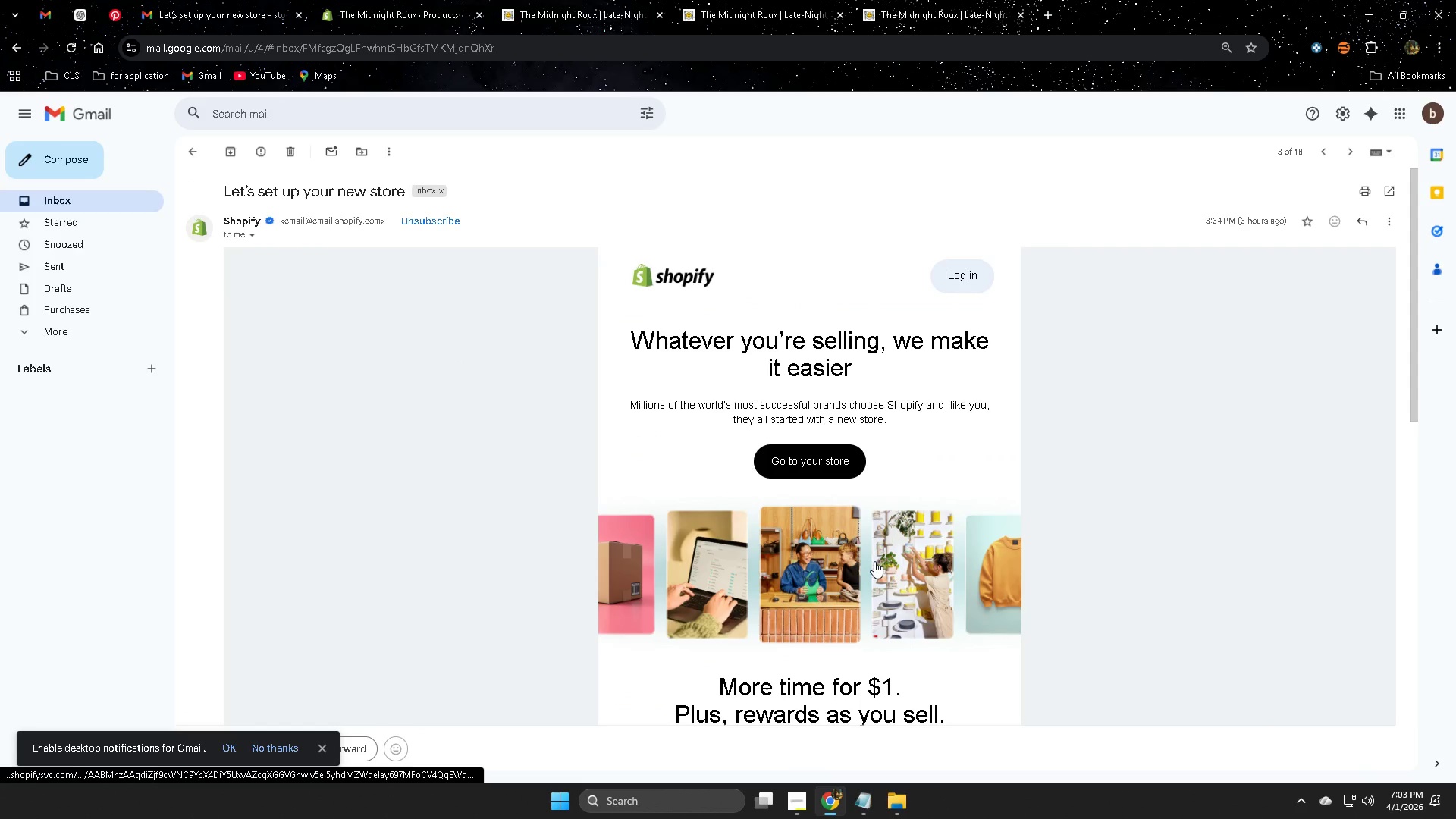 
scroll: coordinate [857, 558], scroll_direction: down, amount: 3.0
 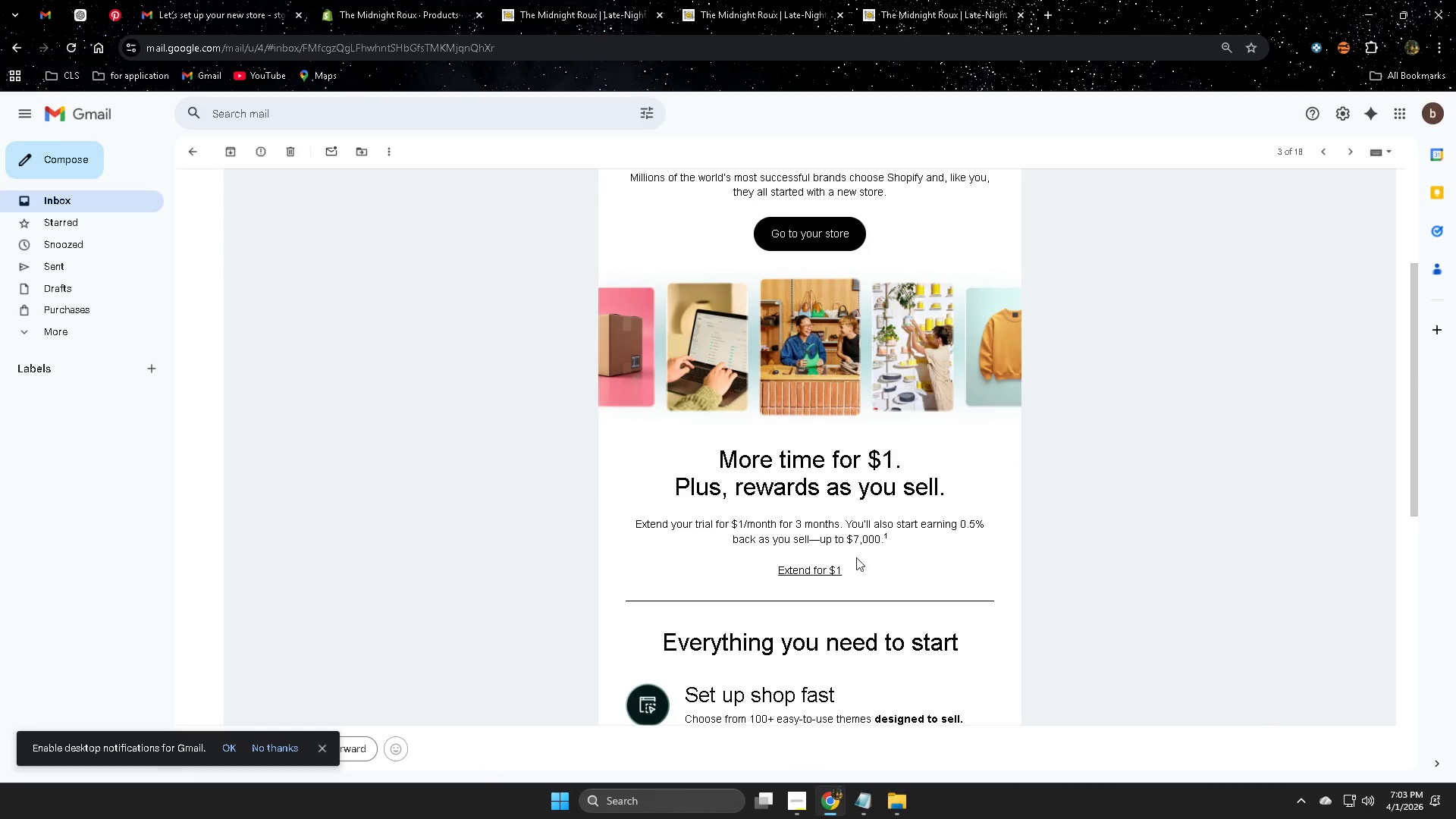 
scroll: coordinate [848, 552], scroll_direction: up, amount: 3.0
 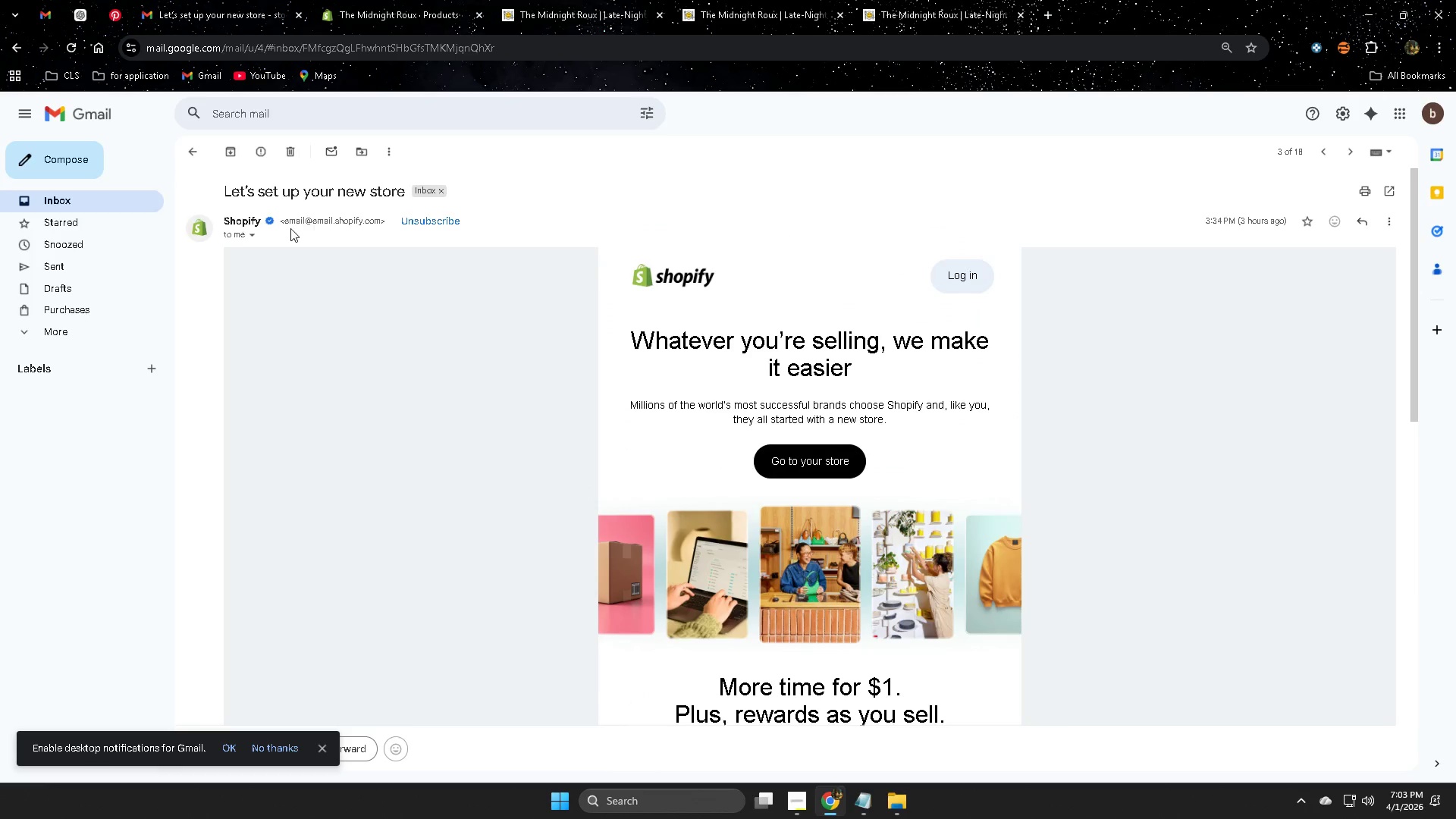 
left_click([101, 202])
 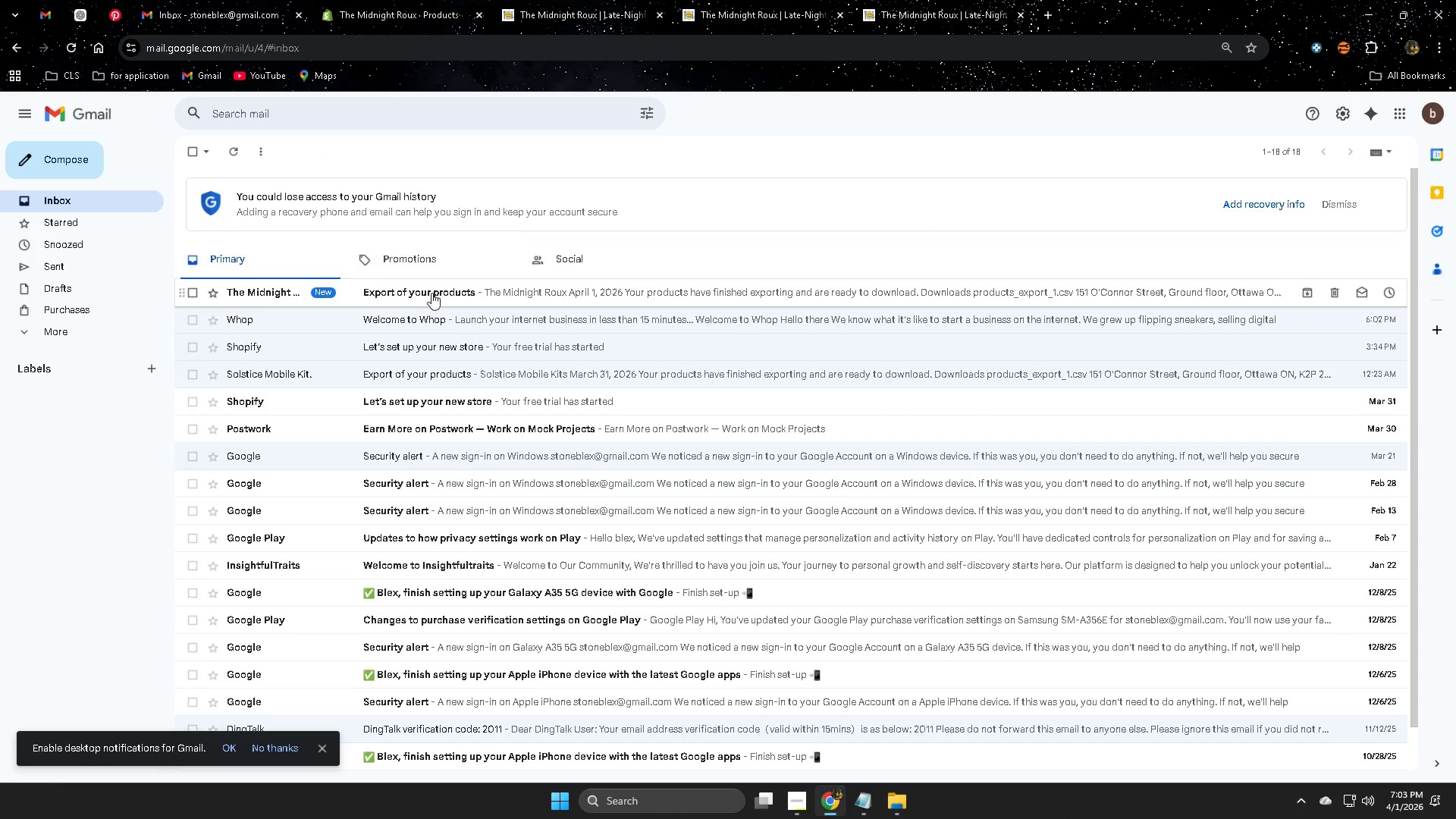 
left_click([431, 293])
 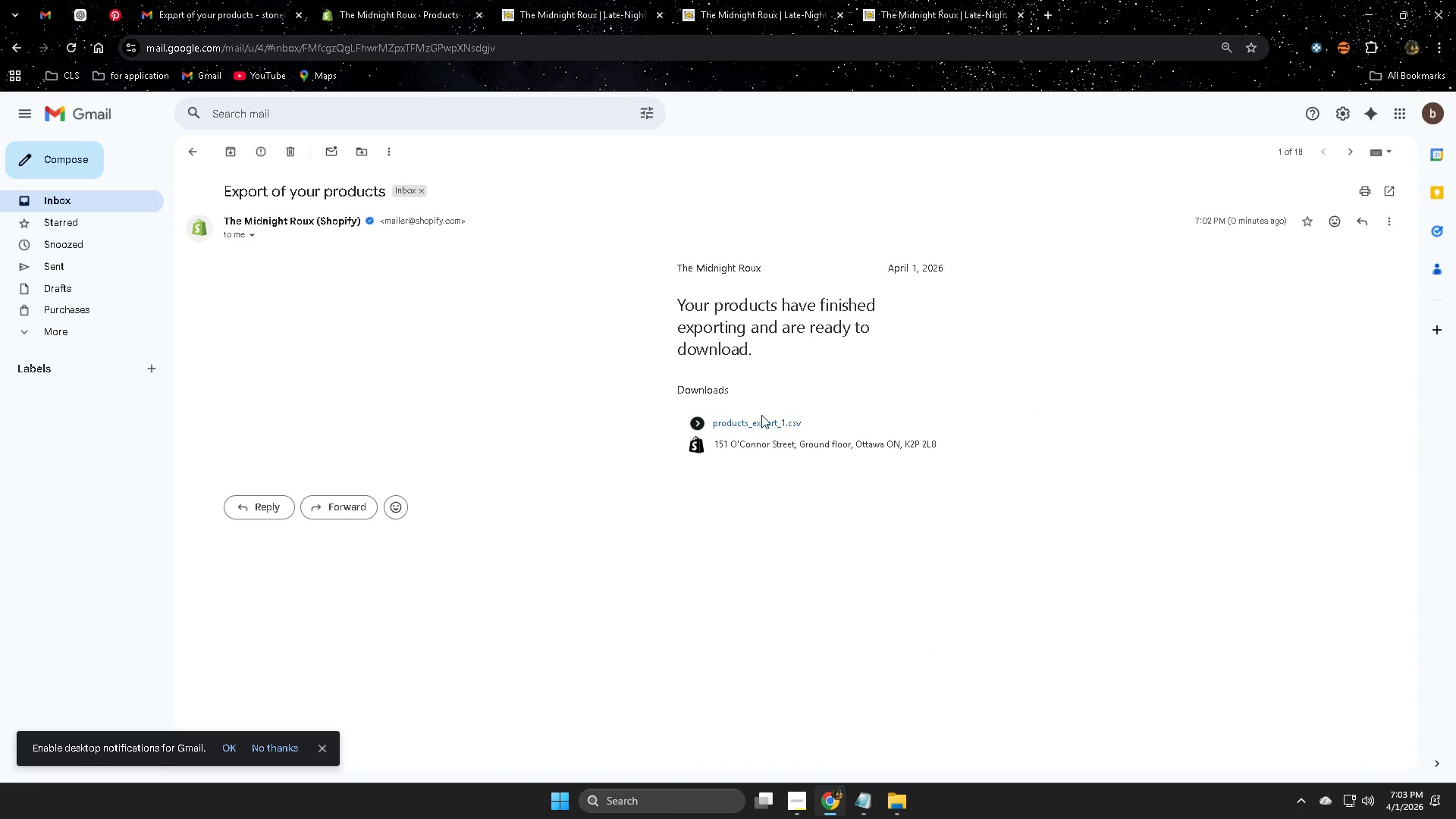 
left_click([758, 419])
 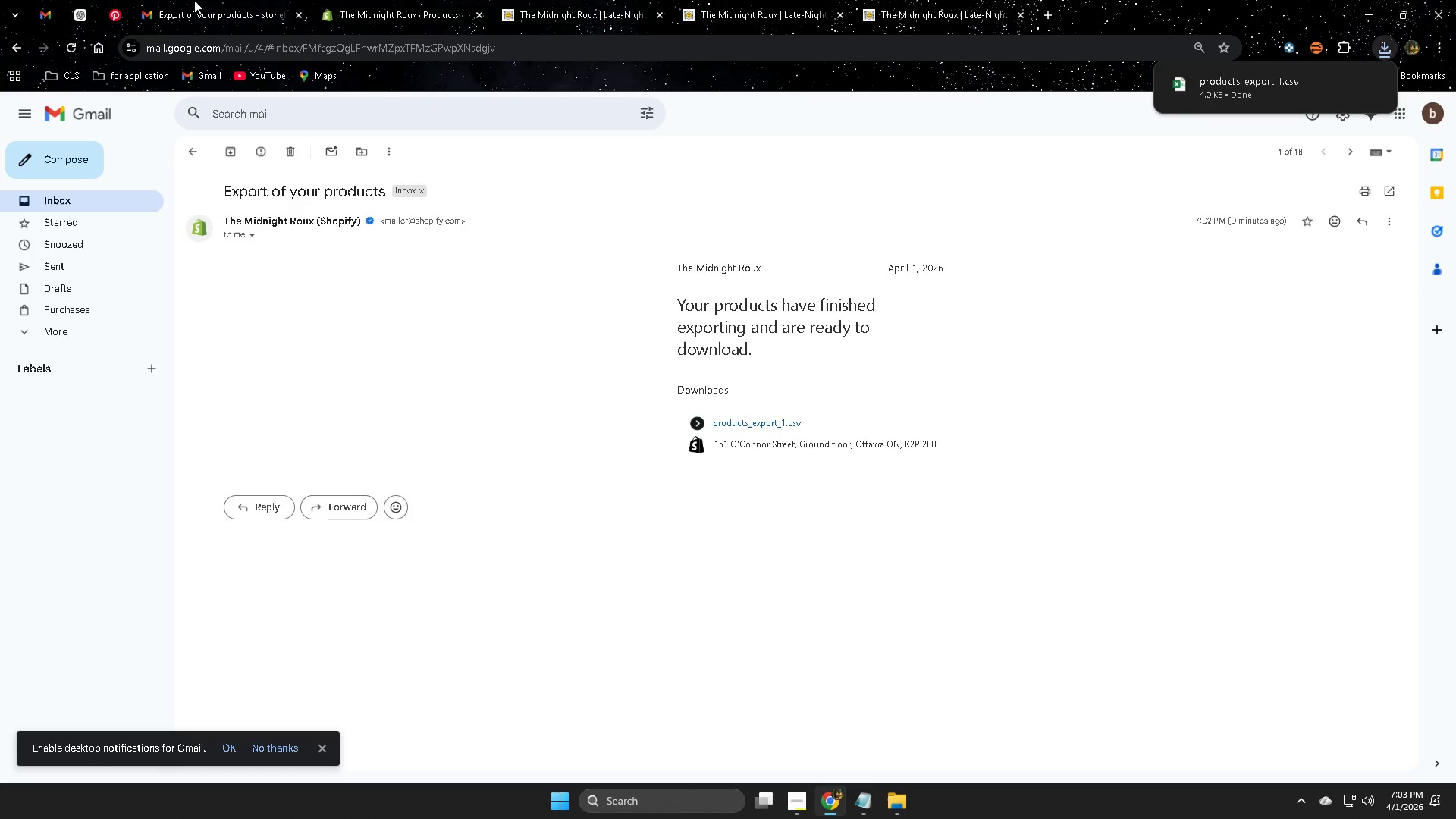 
left_click([388, 0])
 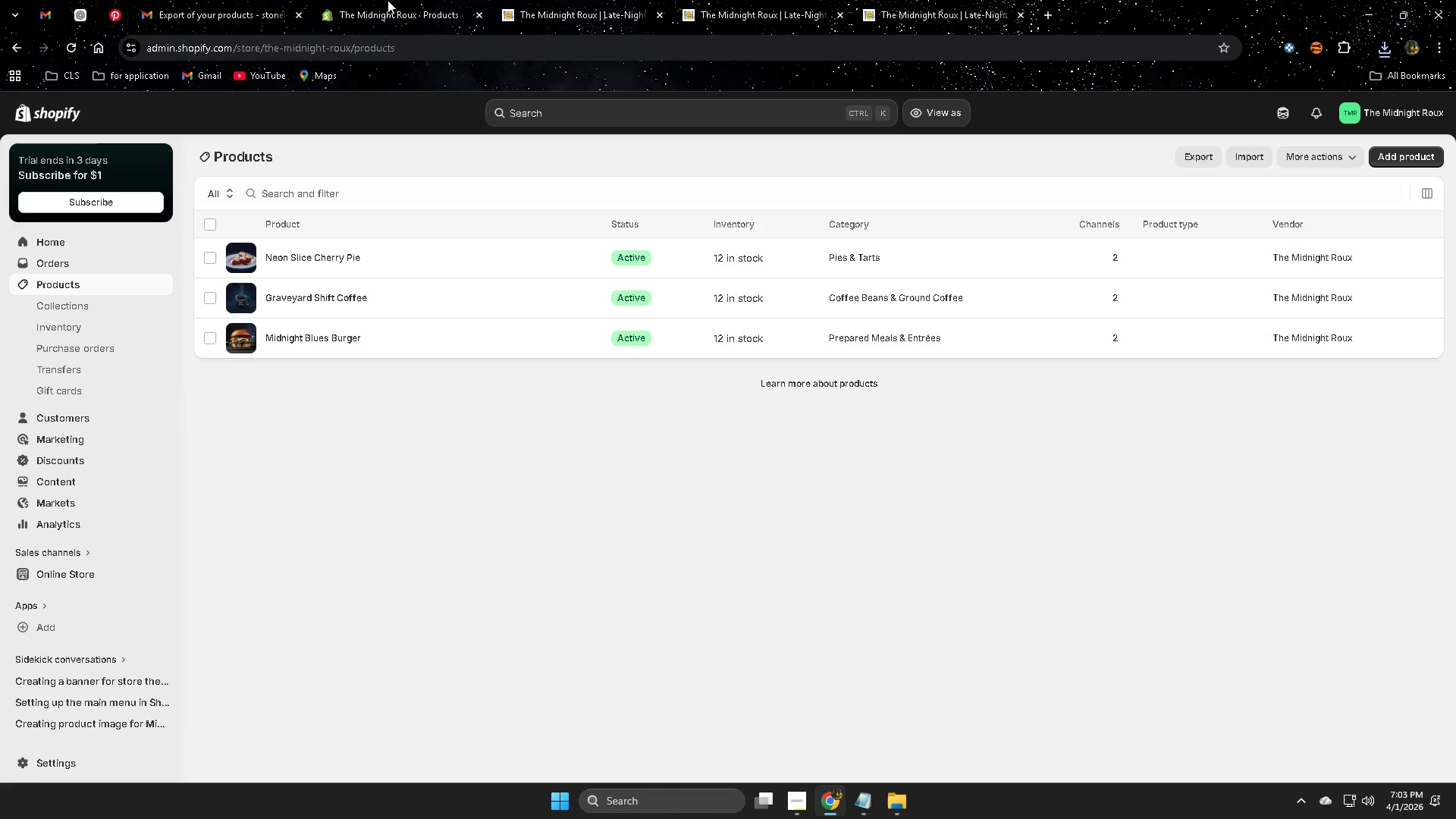 
hold_key(key=ControlLeft, duration=1.03)
 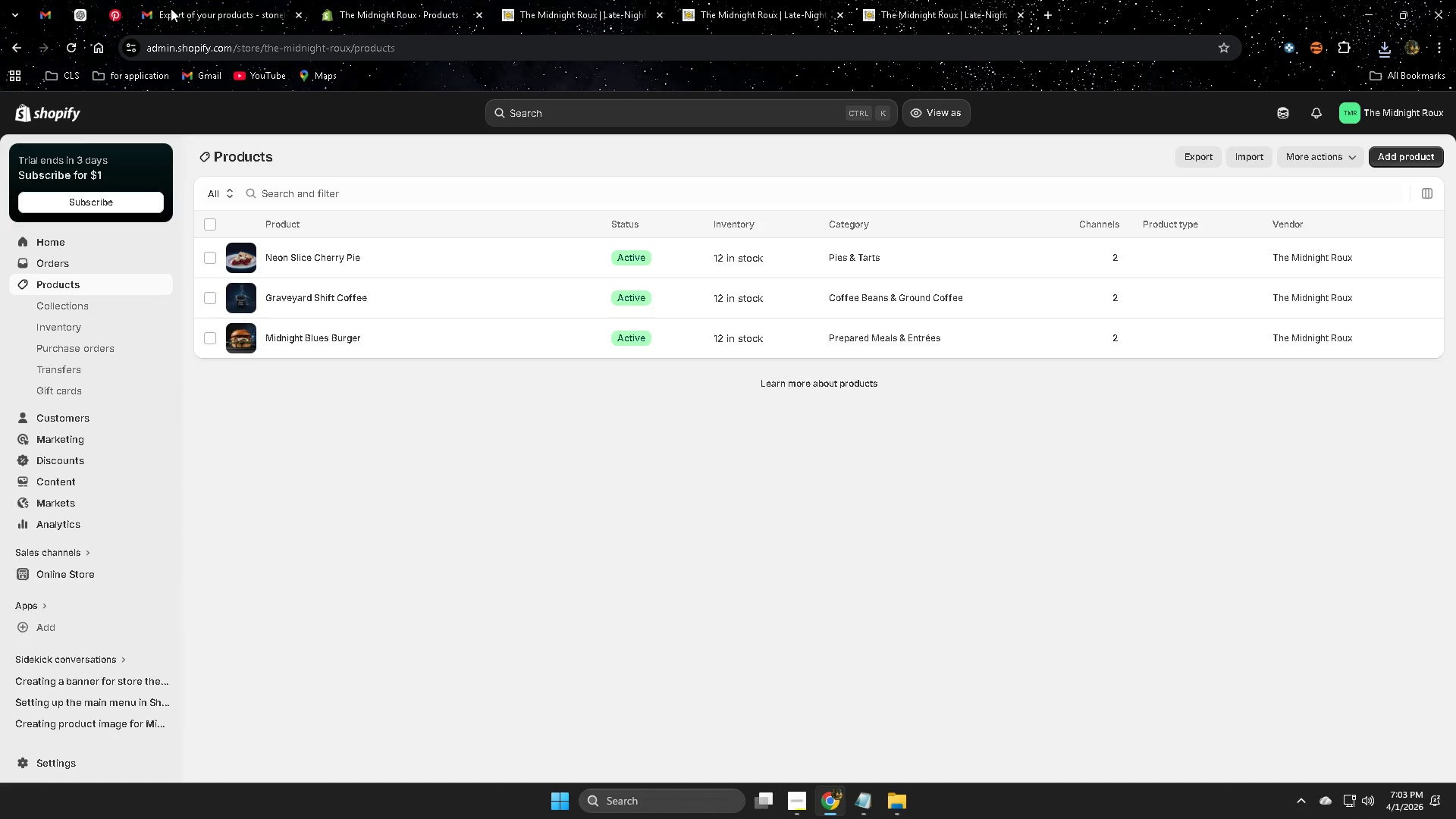 
left_click([177, 8])
 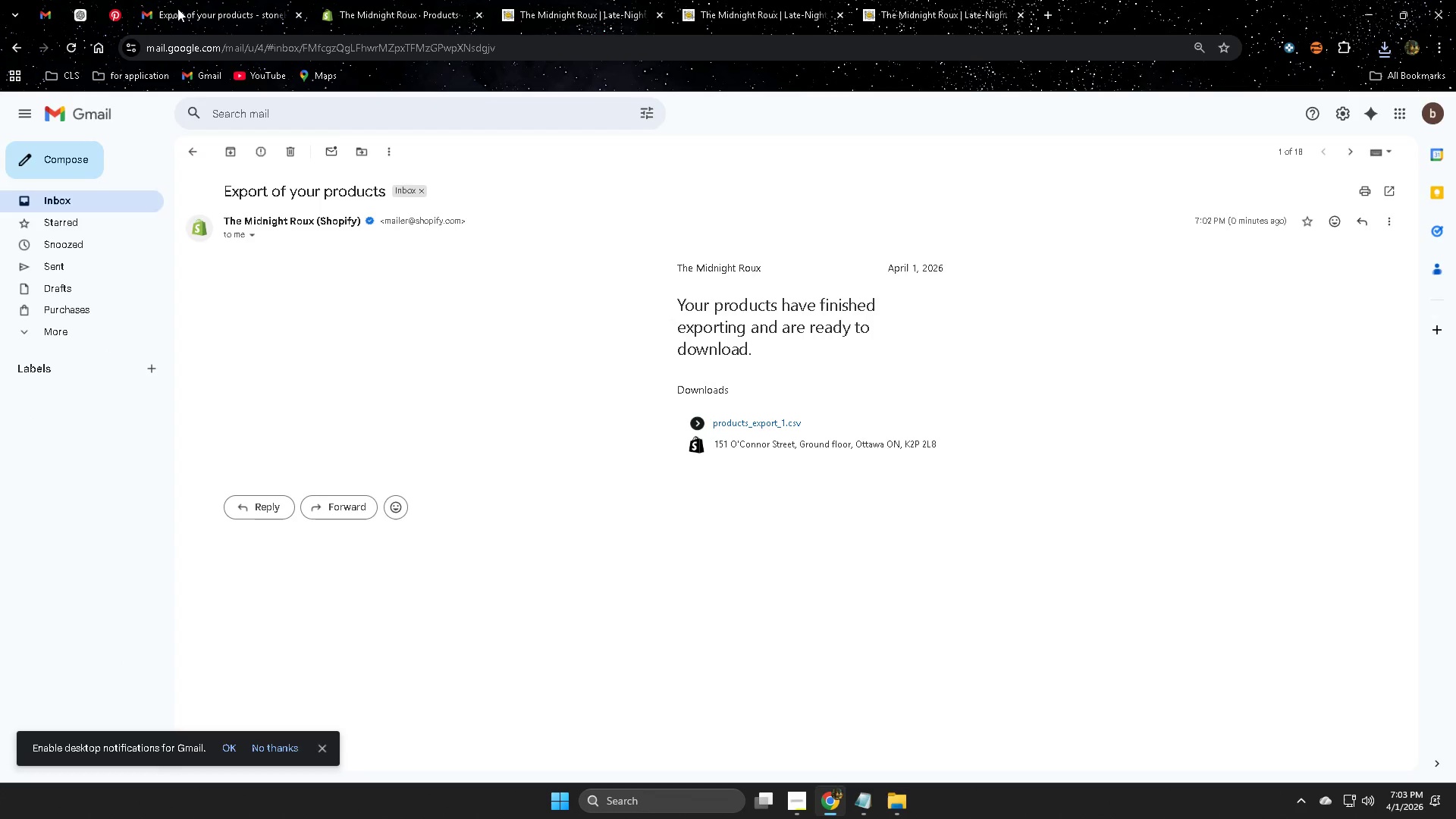 
key(Control+ControlLeft)
 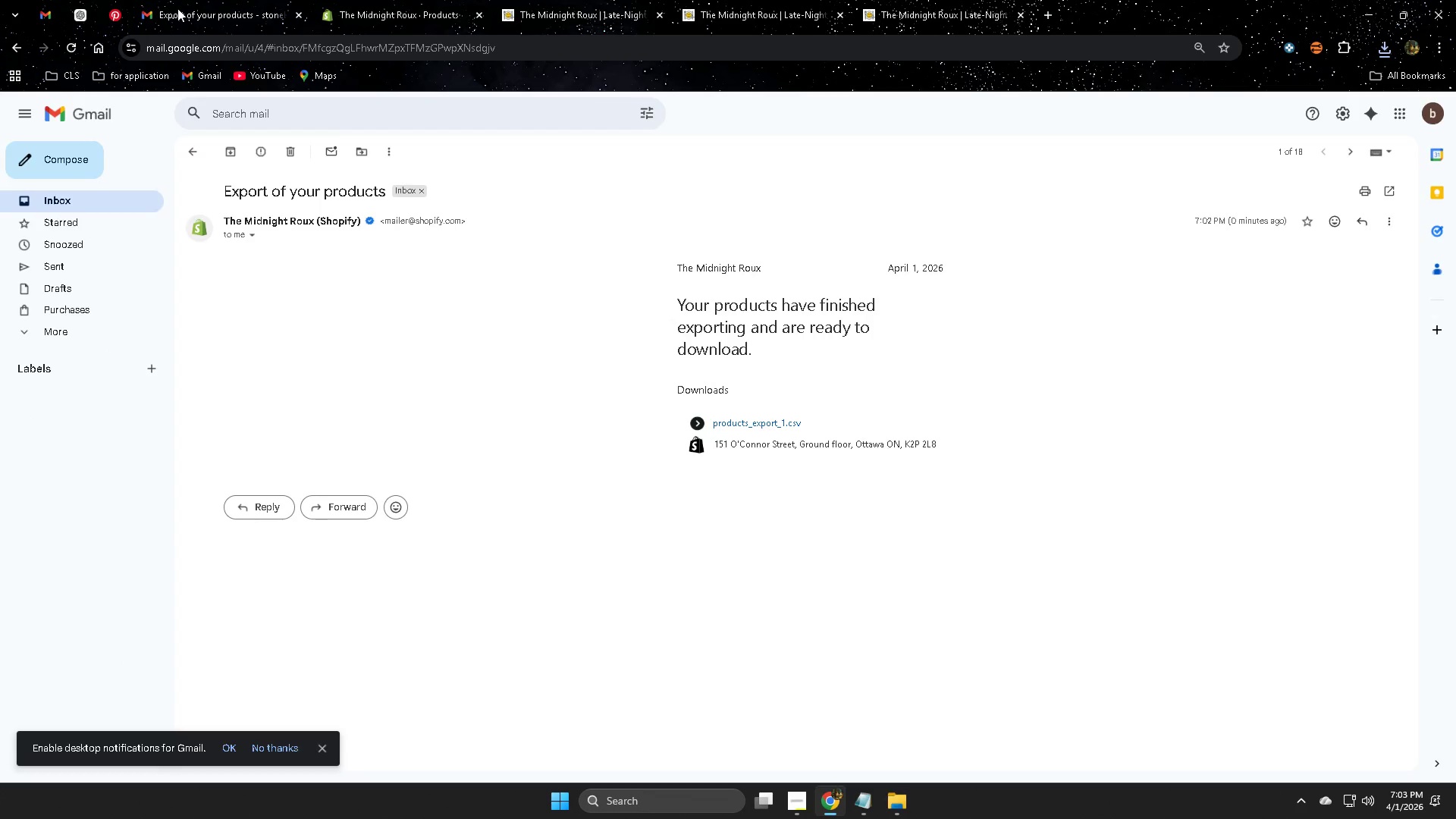 
key(Control+W)
 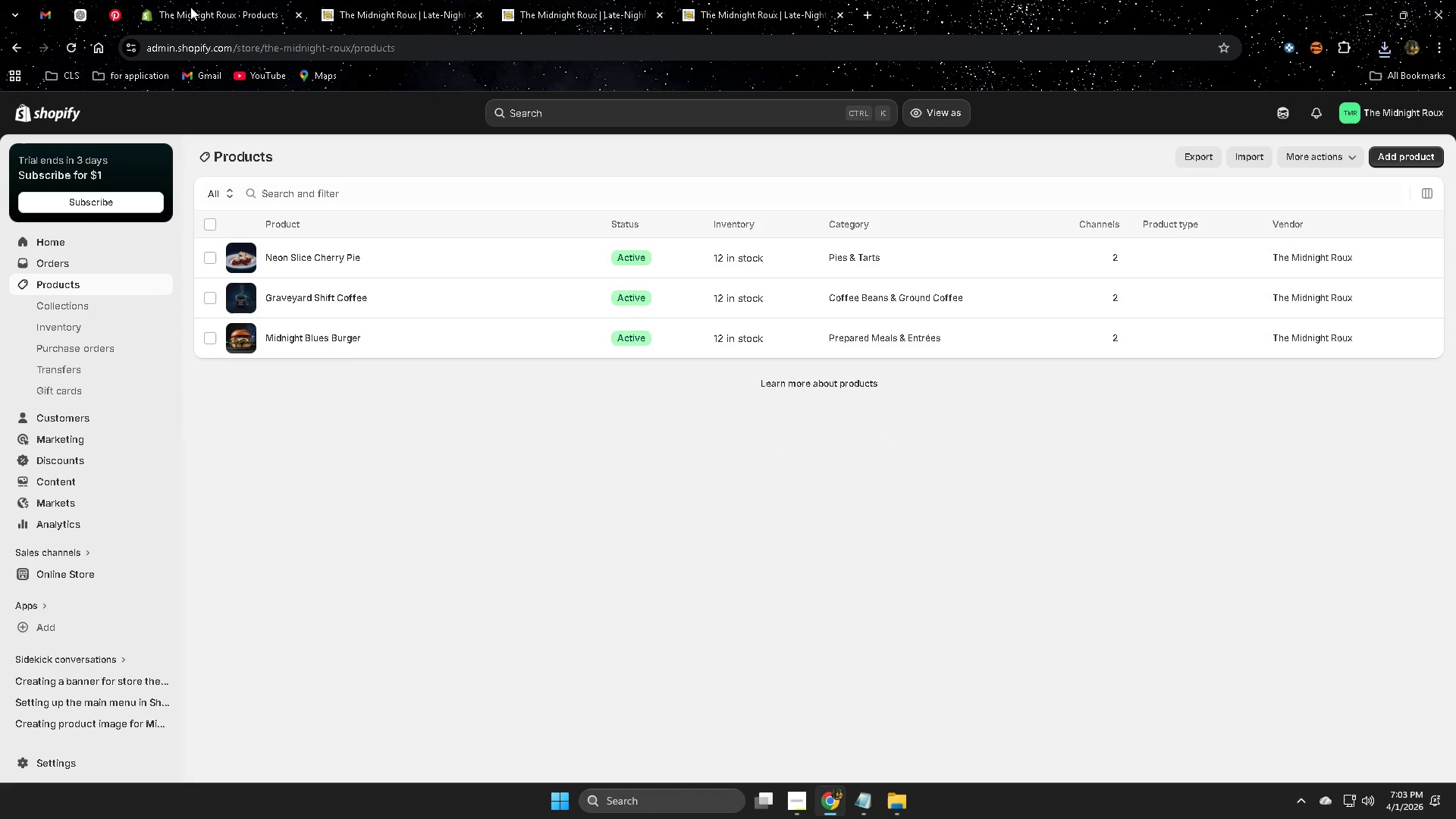 
key(Control+ControlLeft)
 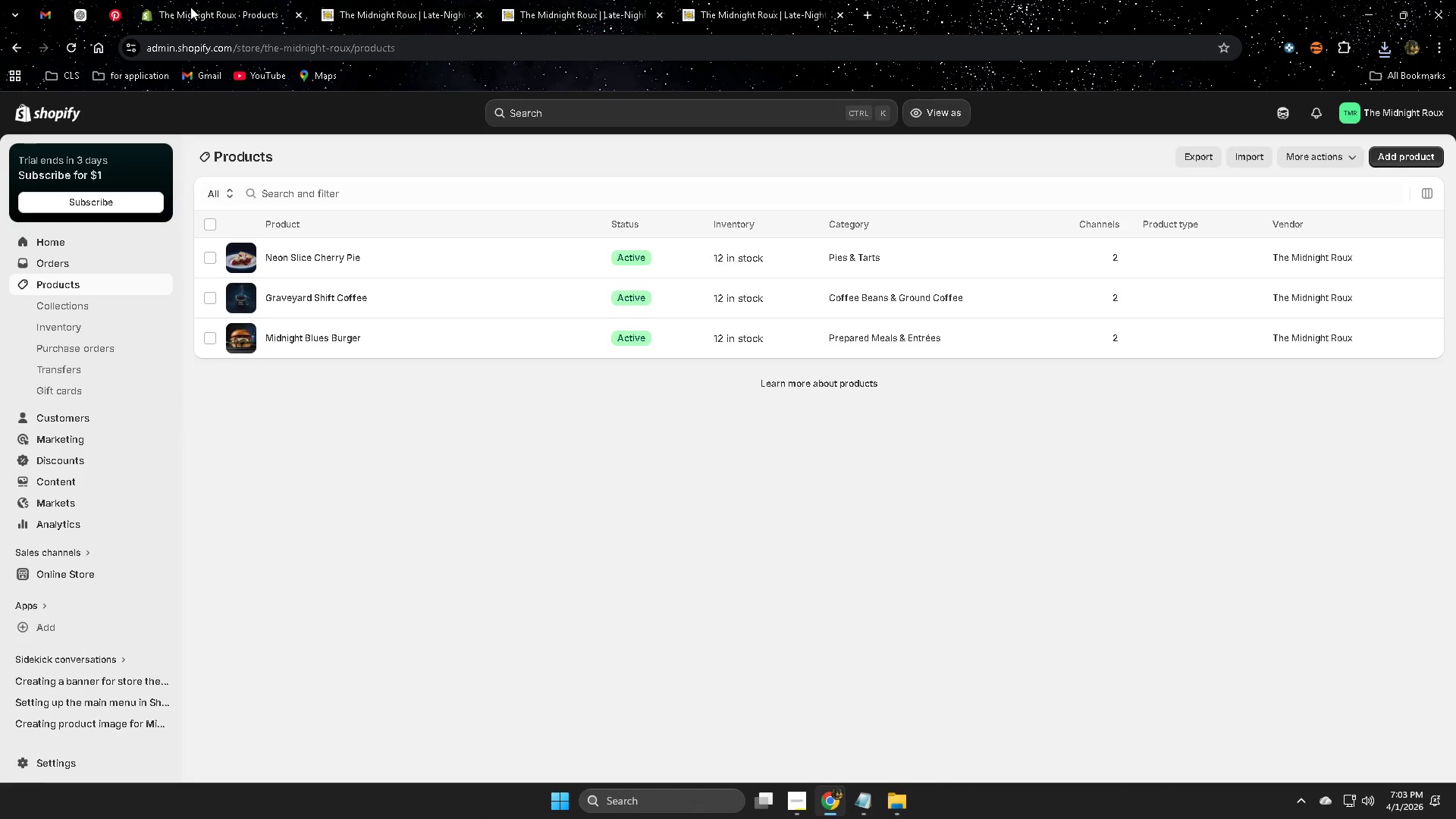 
key(Control+W)
 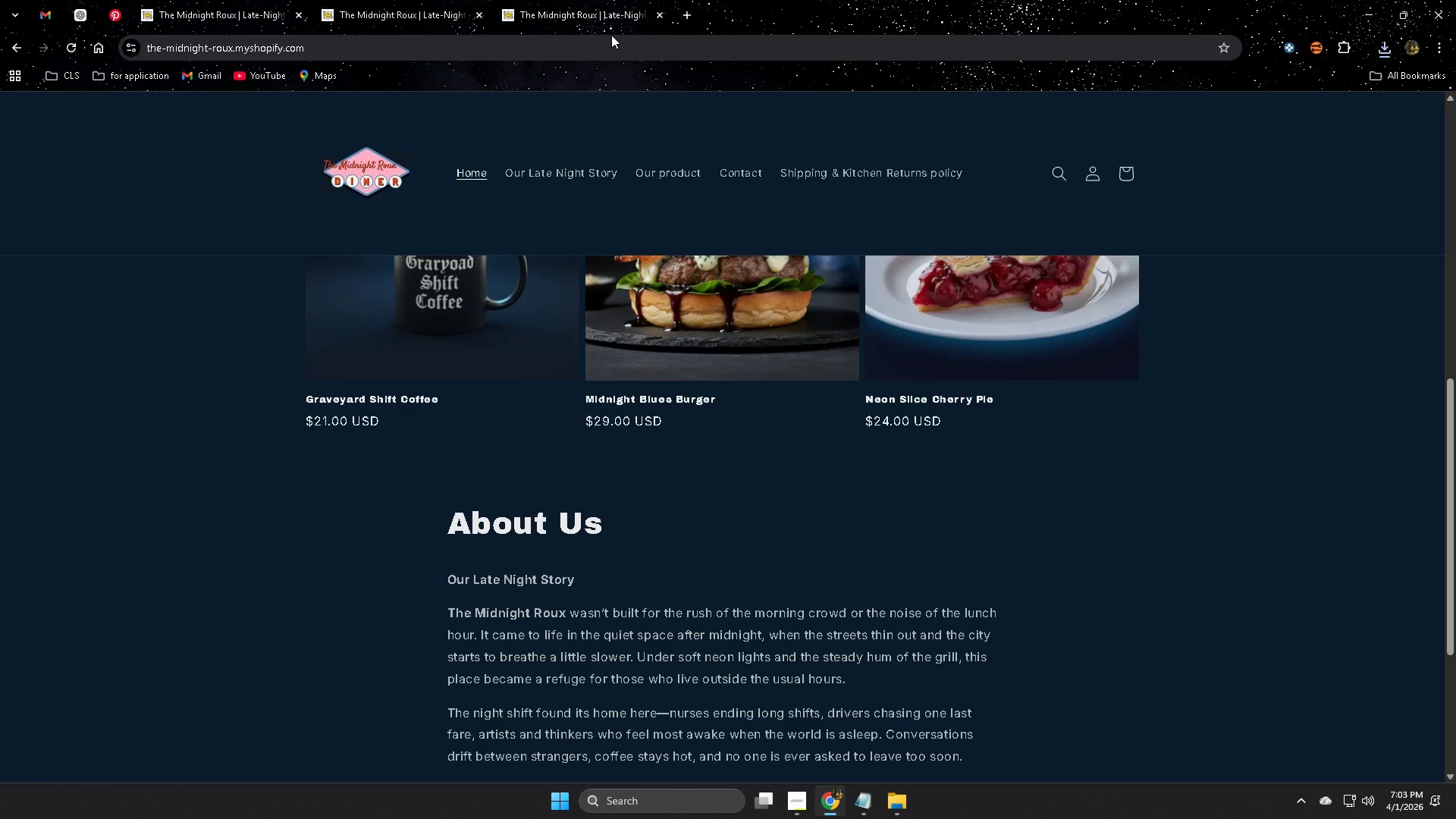 
key(Control+Shift+T)
 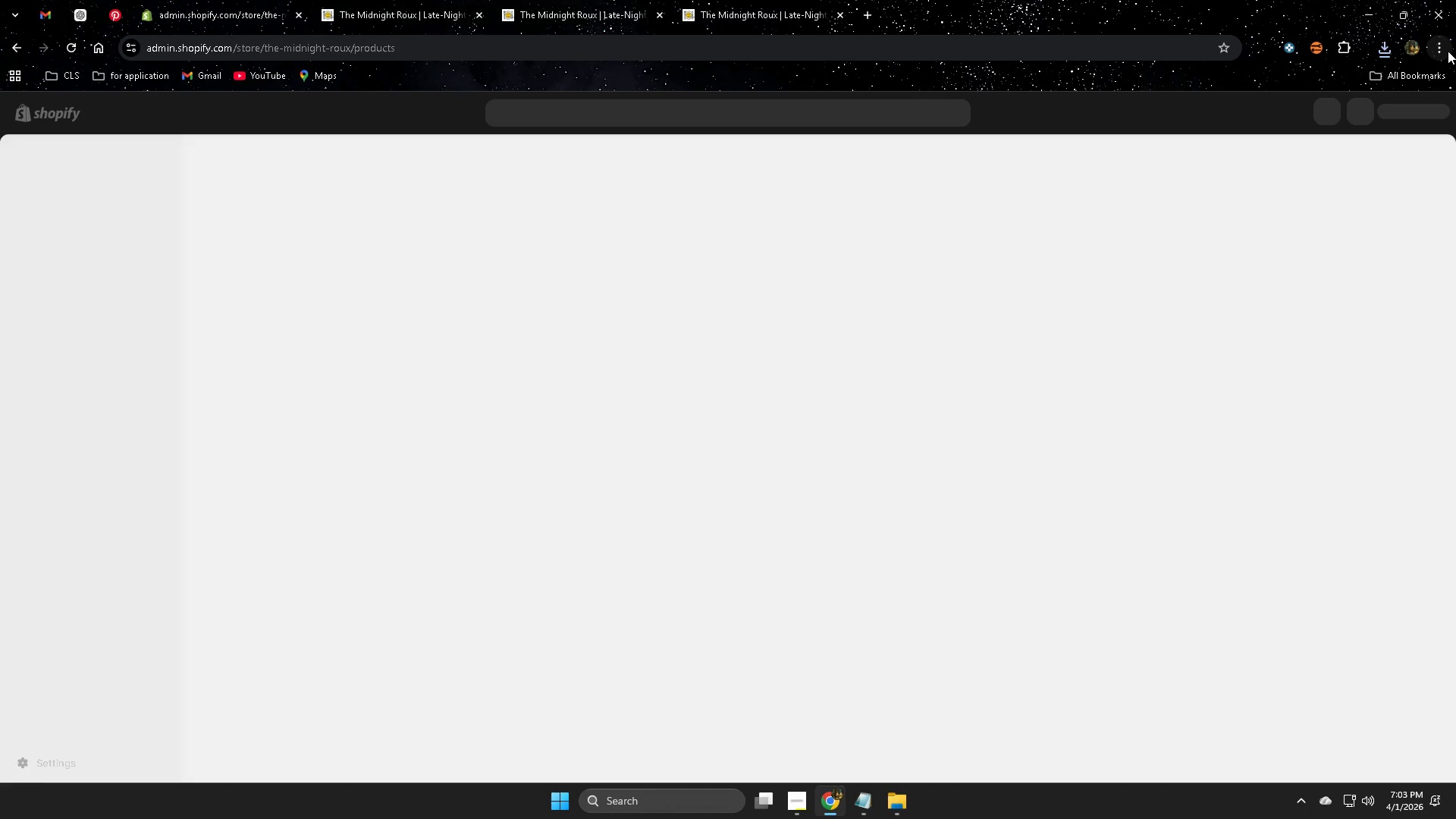 
left_click([1389, 43])
 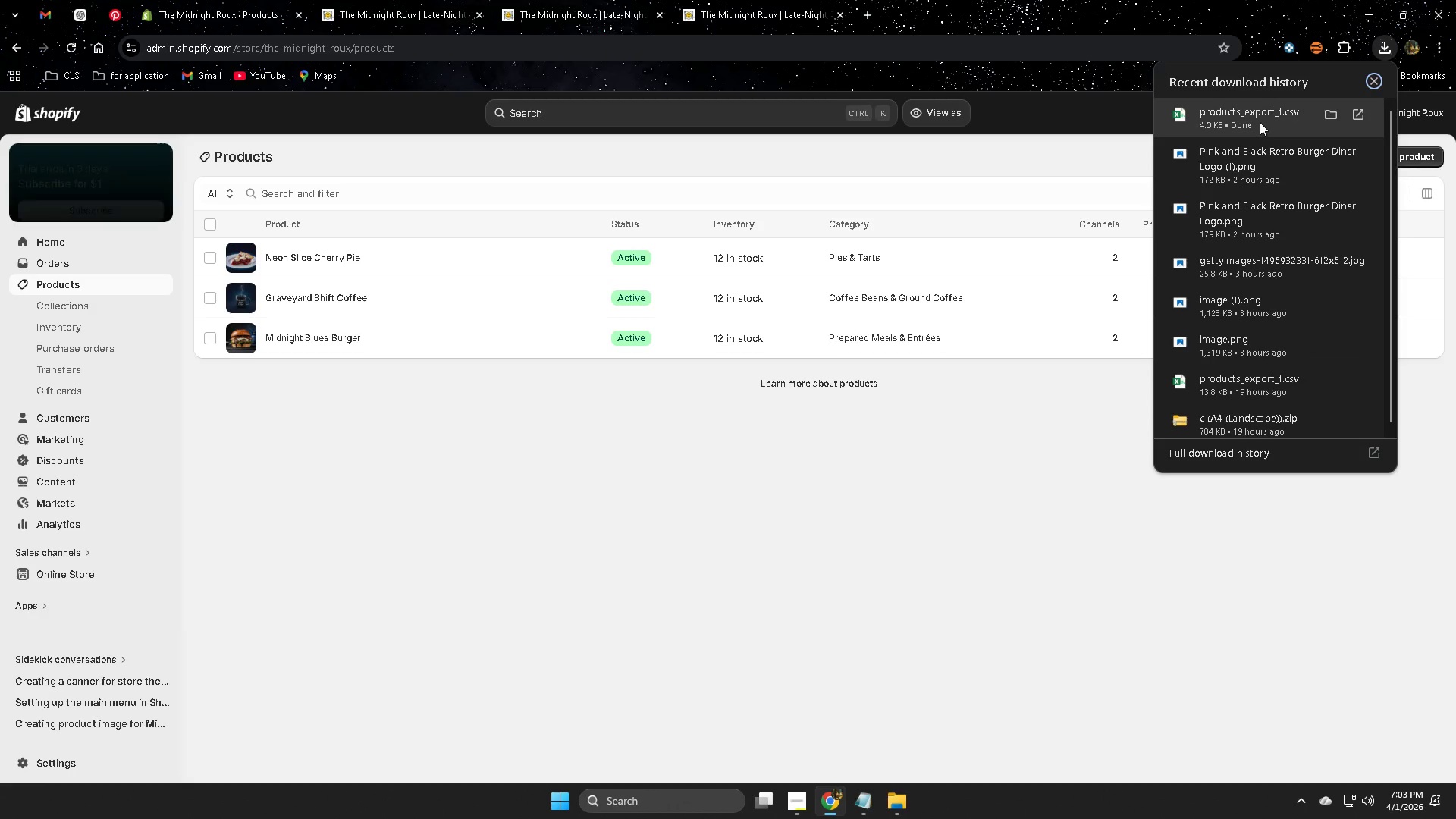 
right_click([1257, 121])
 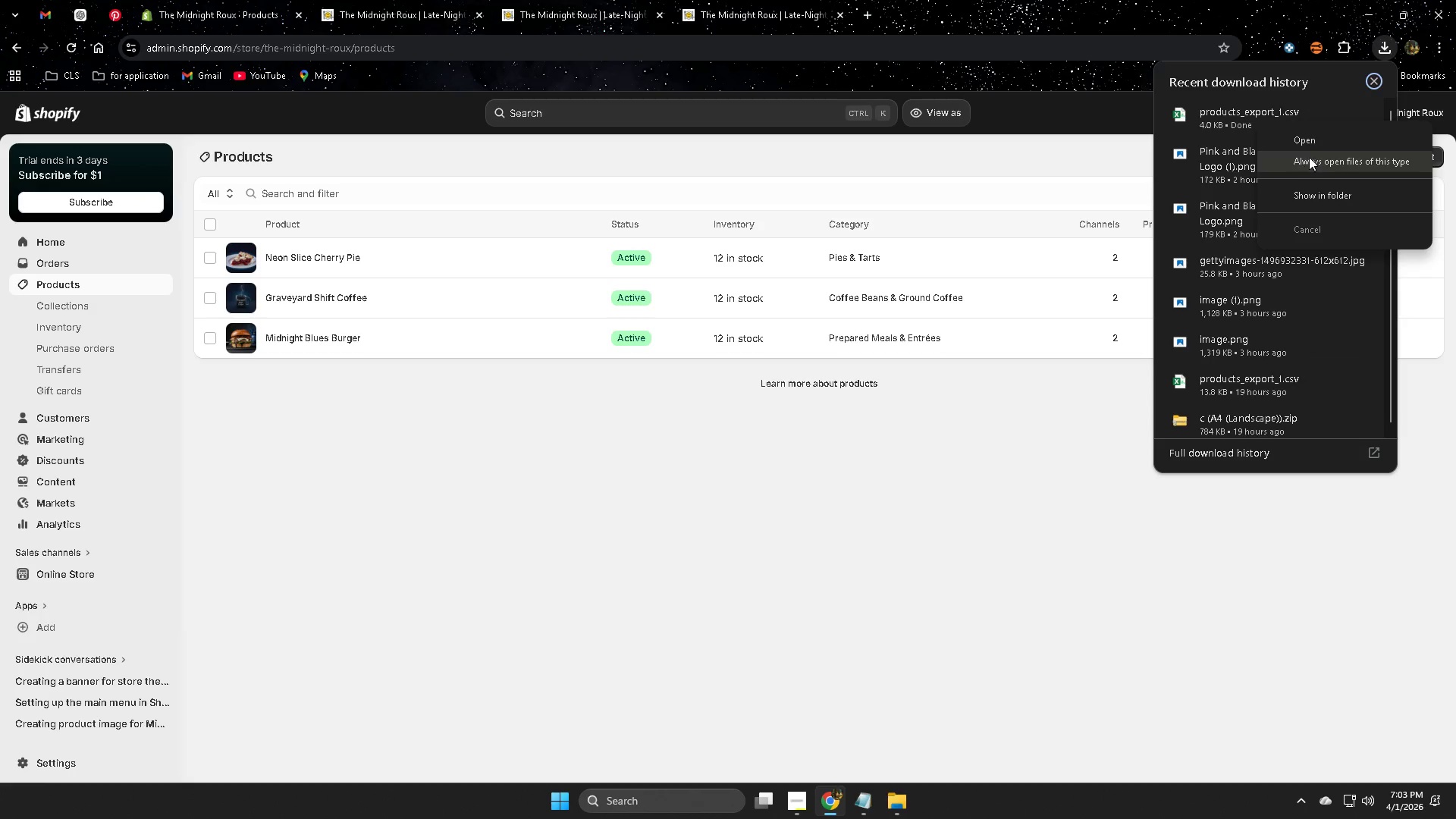 
left_click([1316, 141])
 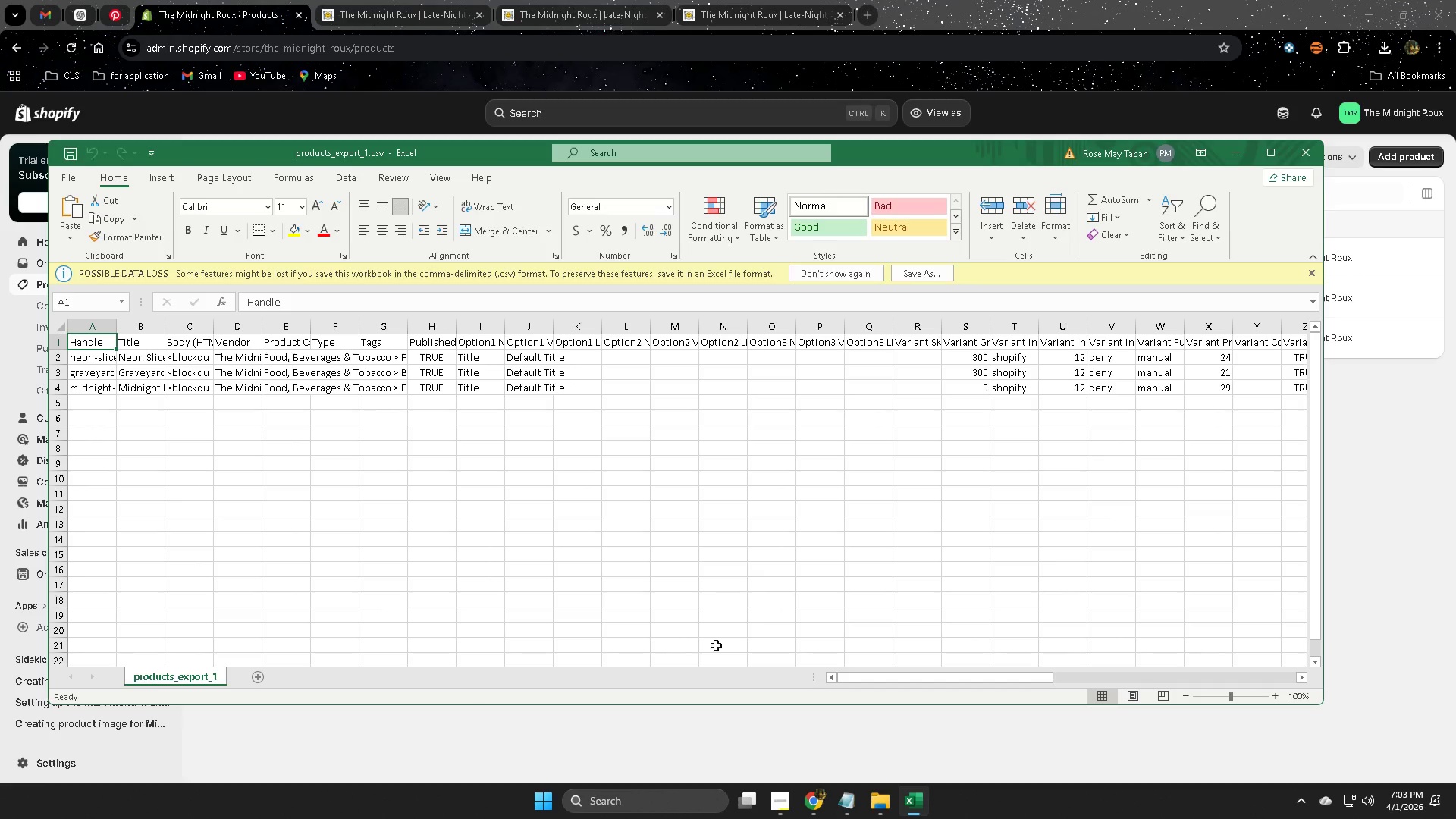 
wait(6.03)
 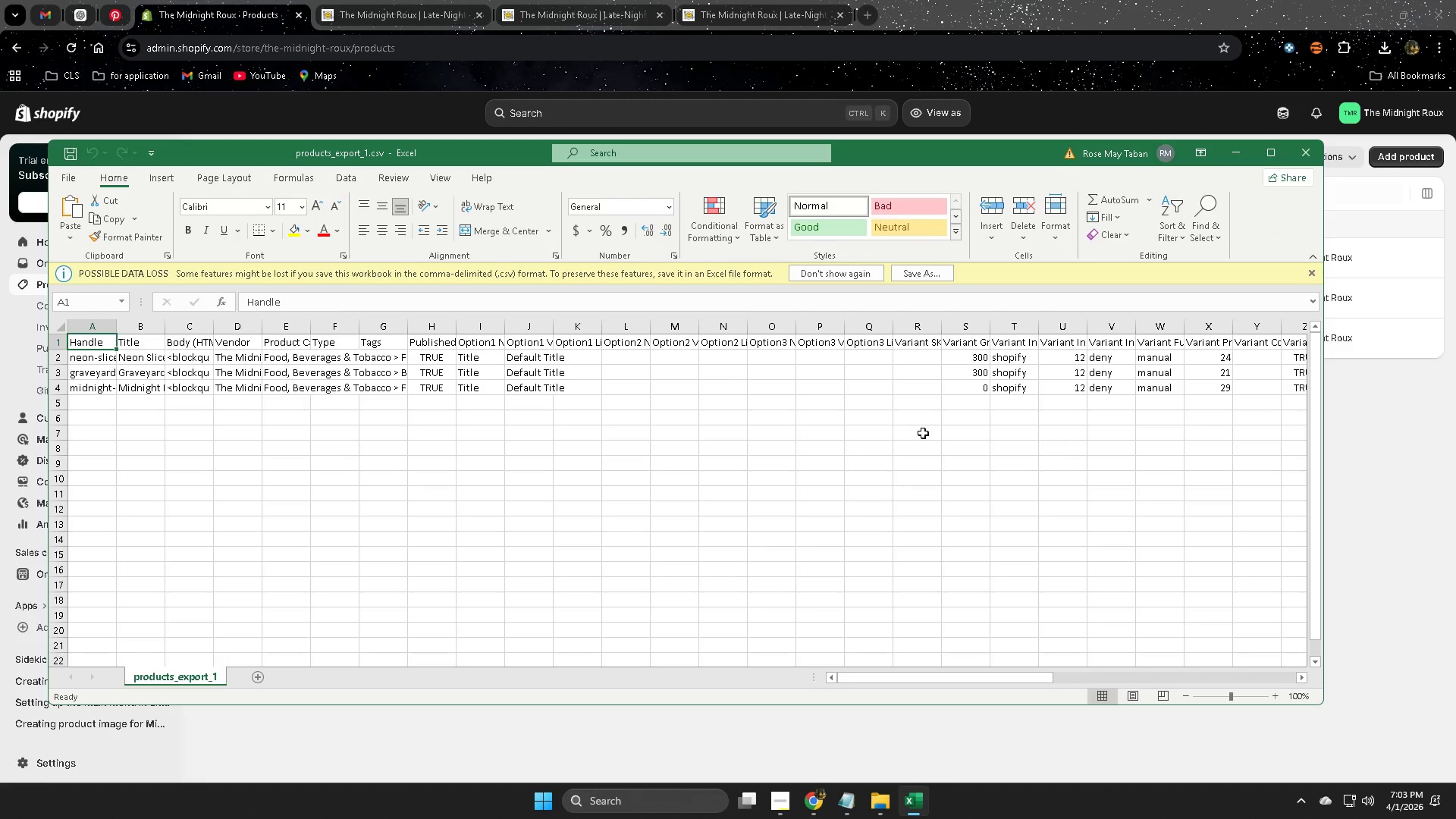 
left_click_drag(start_coordinate=[965, 675], to_coordinate=[943, 686])
 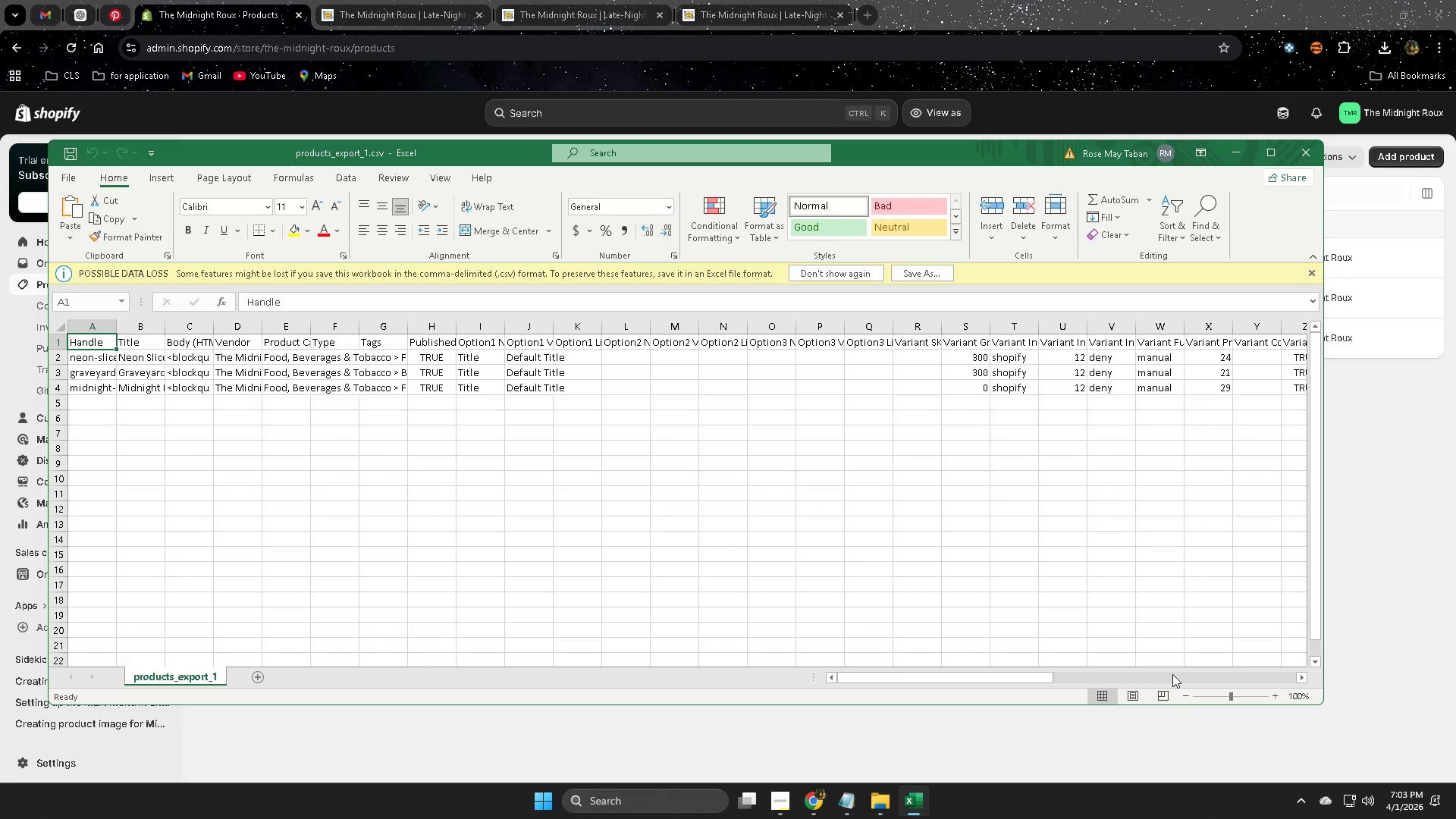 
left_click_drag(start_coordinate=[960, 678], to_coordinate=[909, 678])
 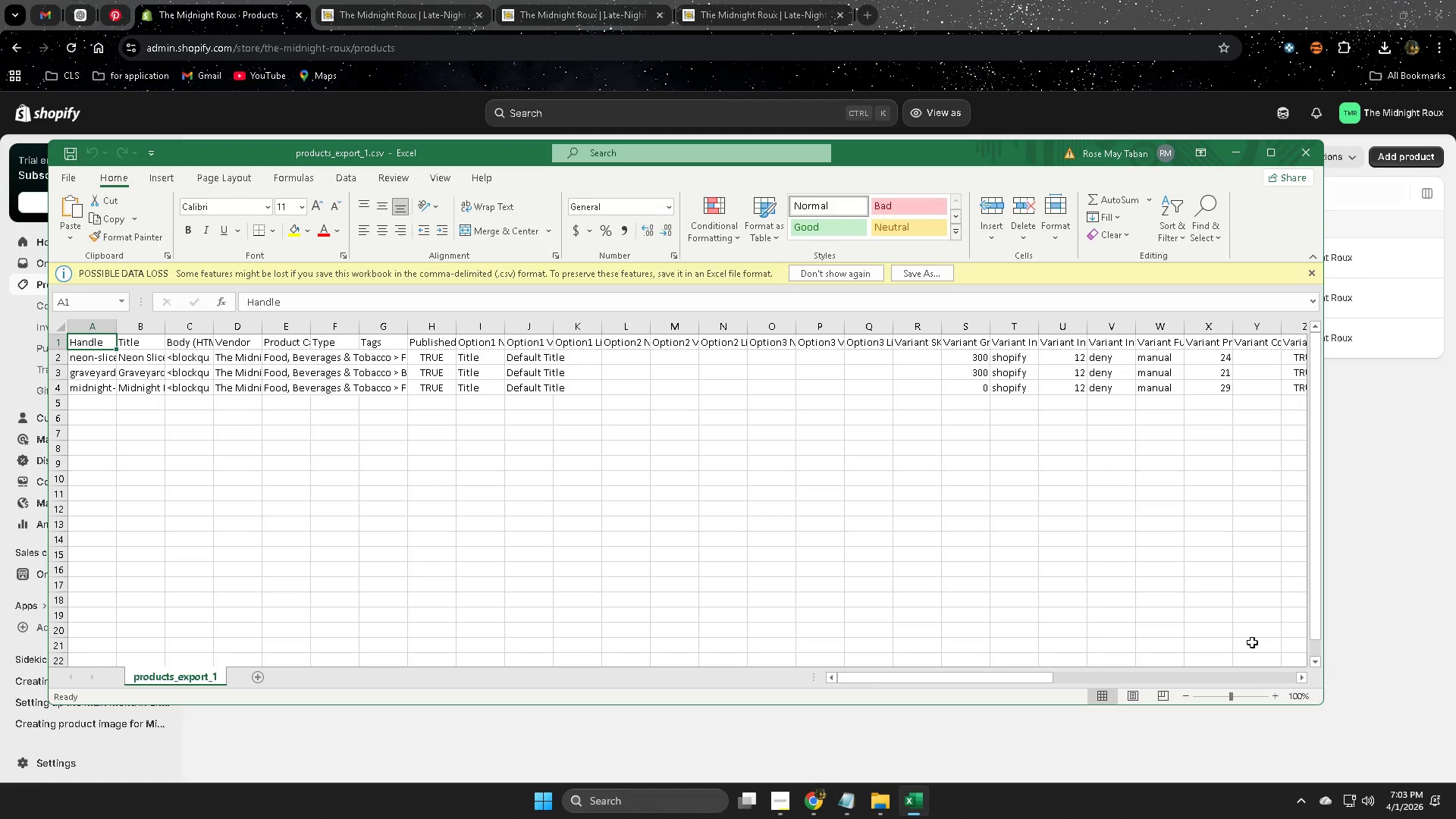 
left_click_drag(start_coordinate=[1040, 674], to_coordinate=[1298, 667])
 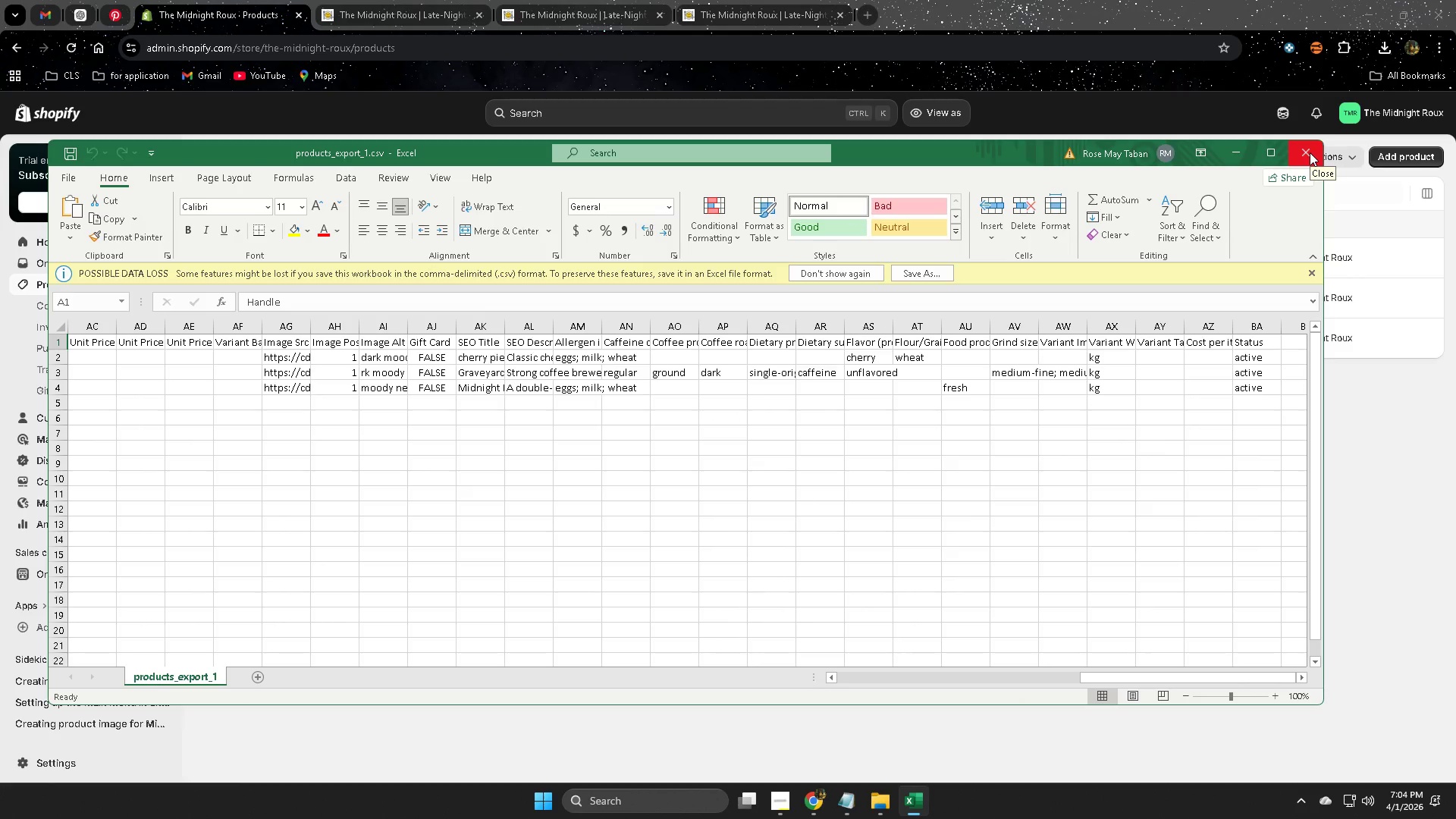 
left_click([1310, 152])
 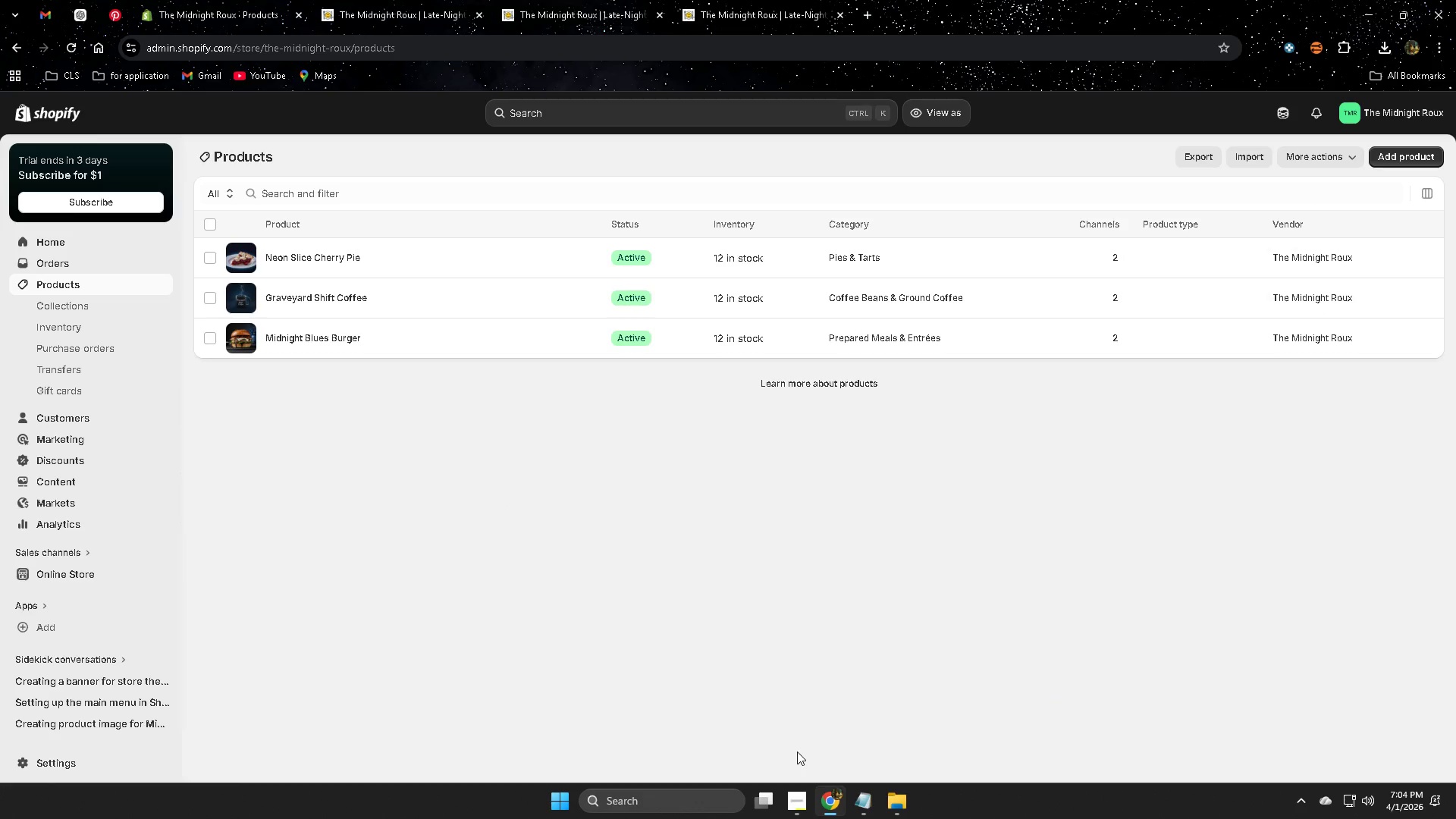 
left_click([797, 795])